 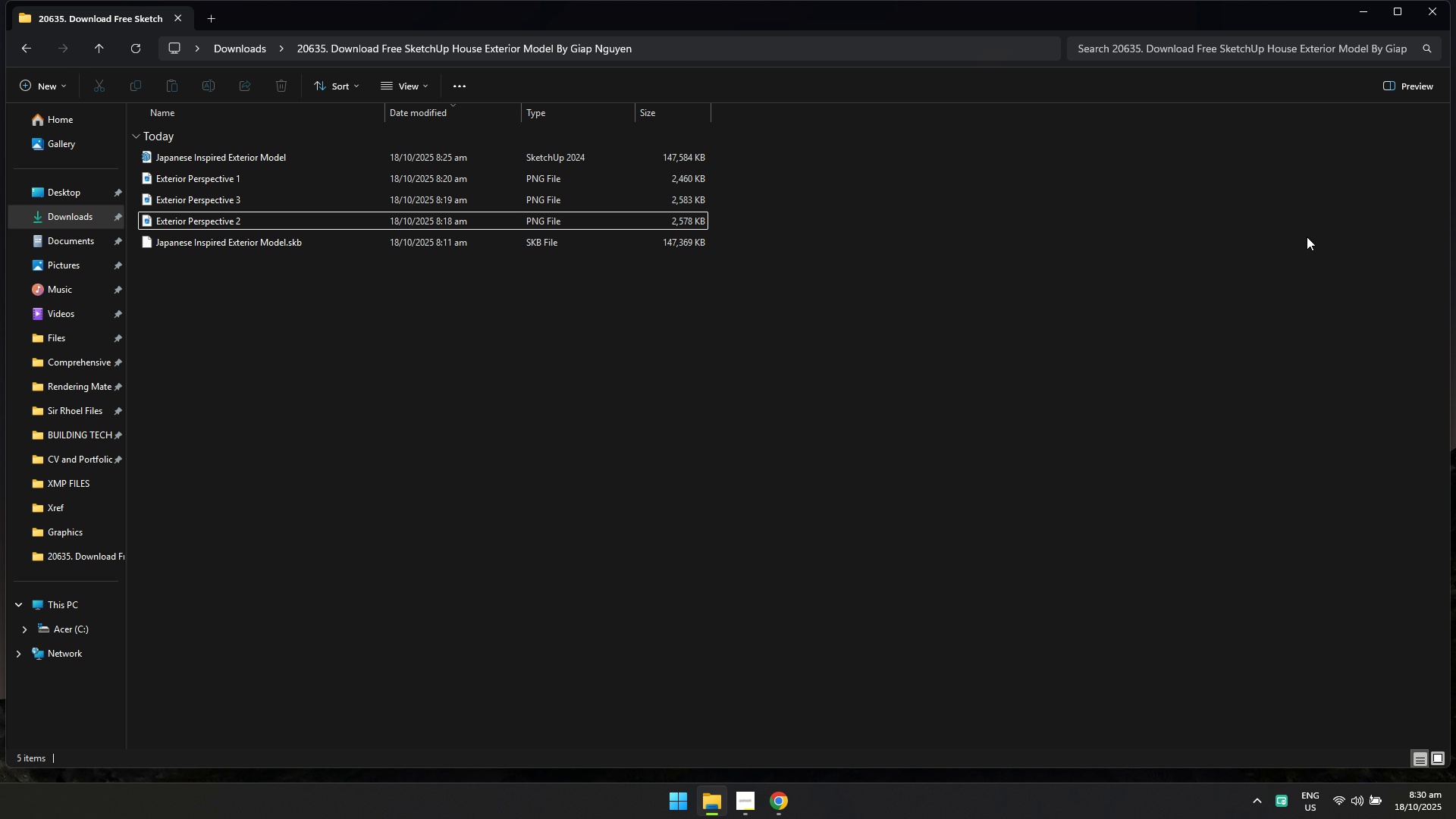 
key(Alt+Tab)
 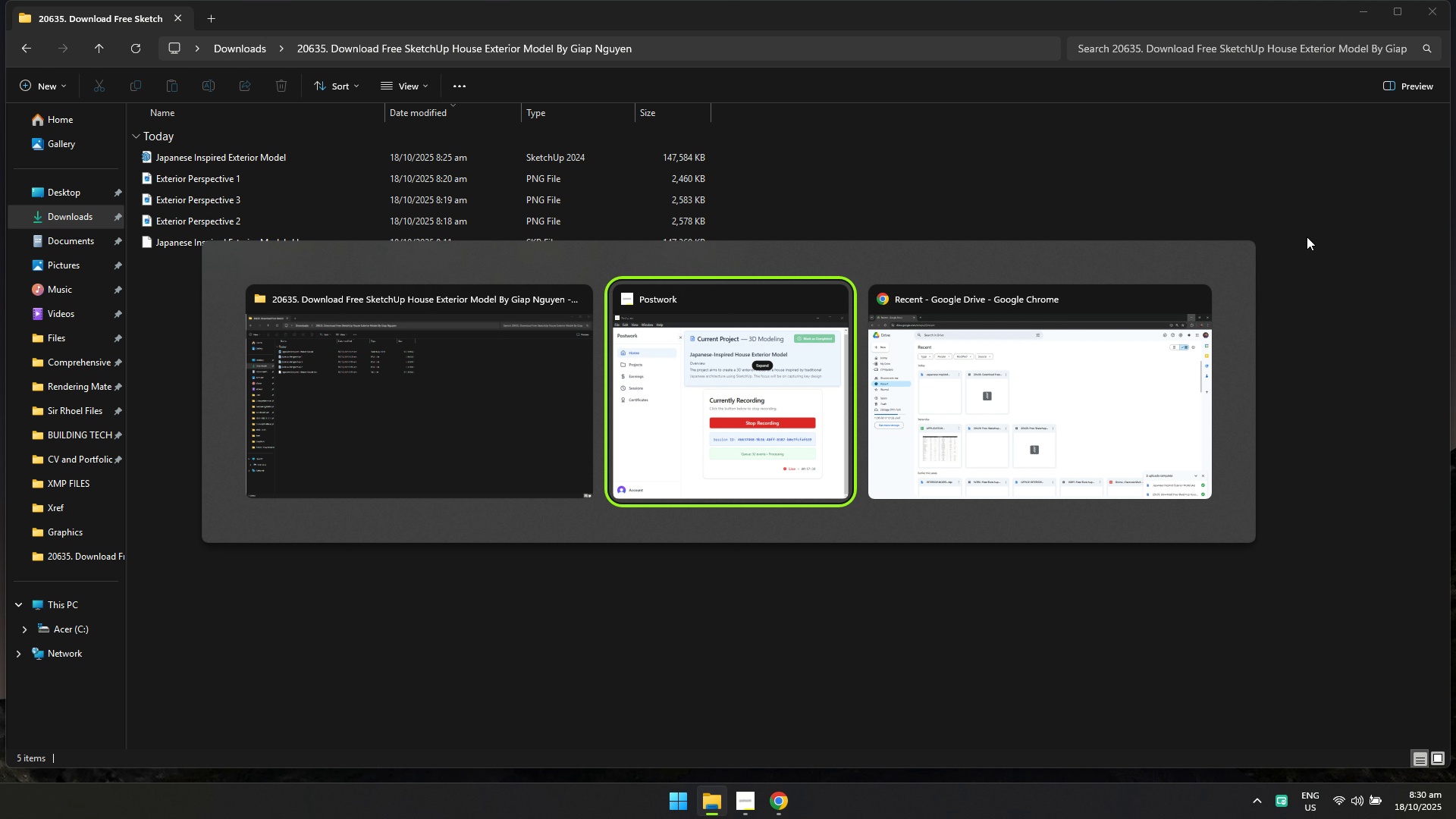 
key(Alt+Tab)
 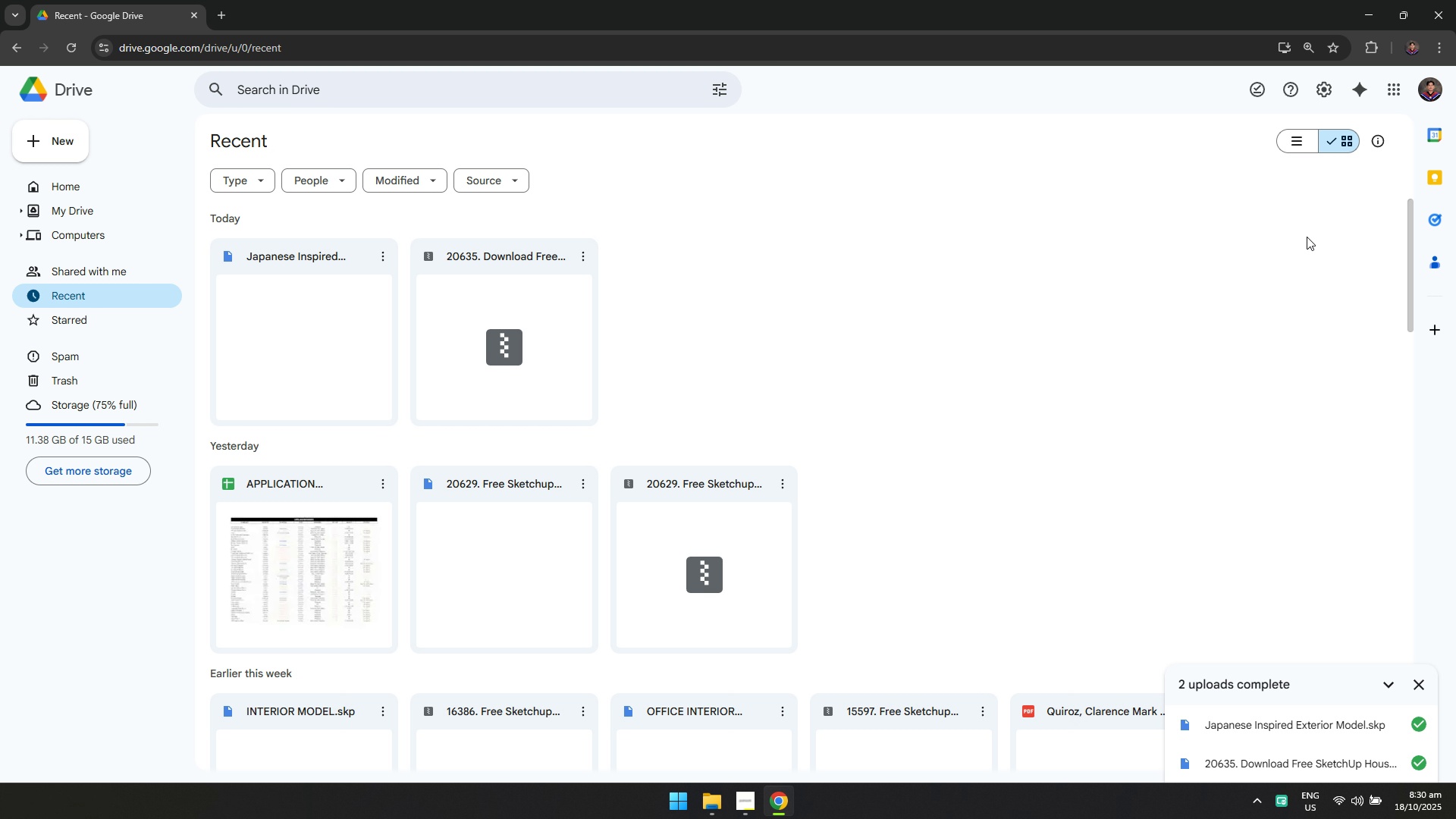 
key(Alt+AltLeft)
 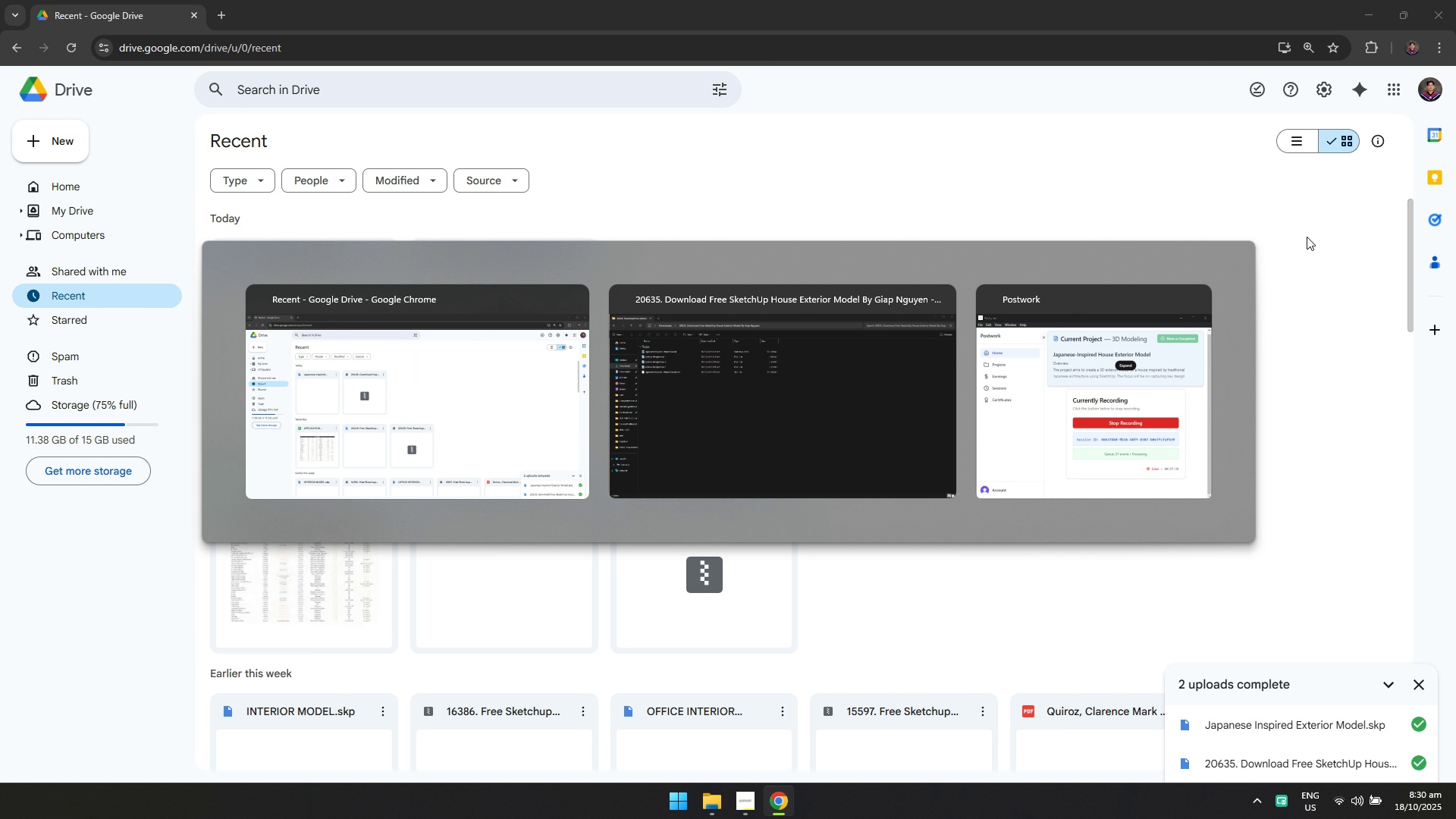 
key(Alt+Tab)
 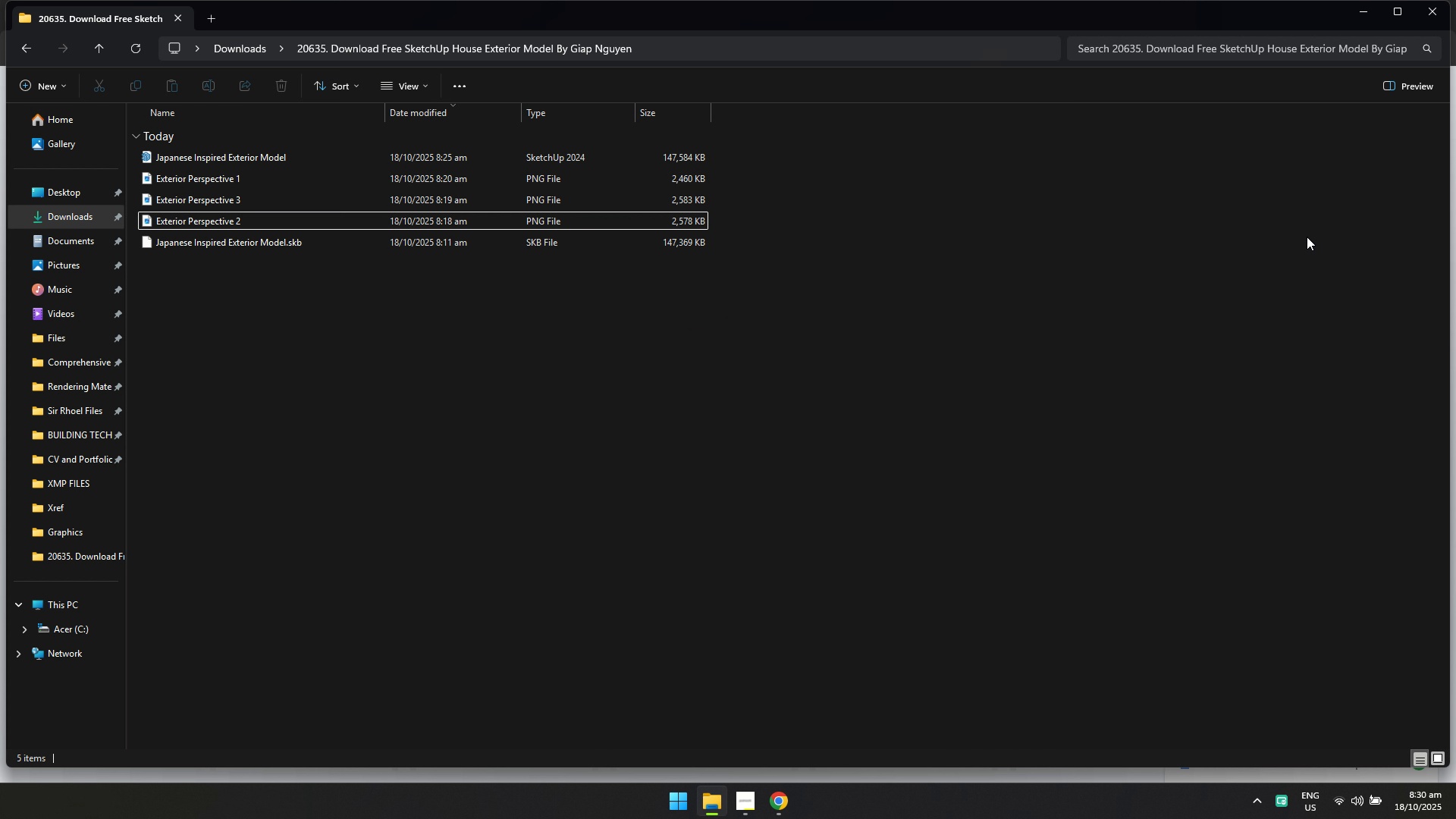 
key(Alt+AltLeft)
 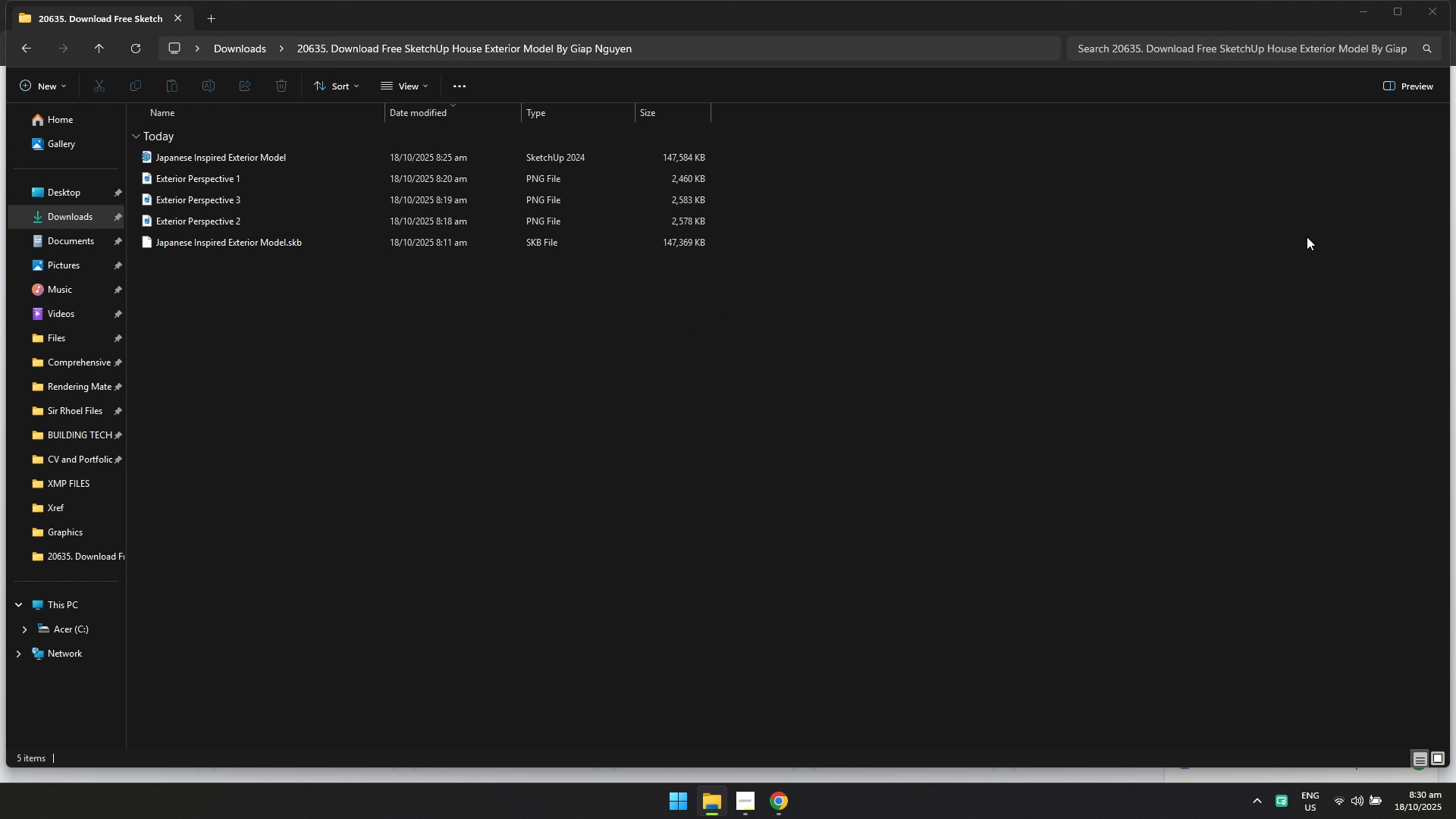 
key(Alt+Tab)
 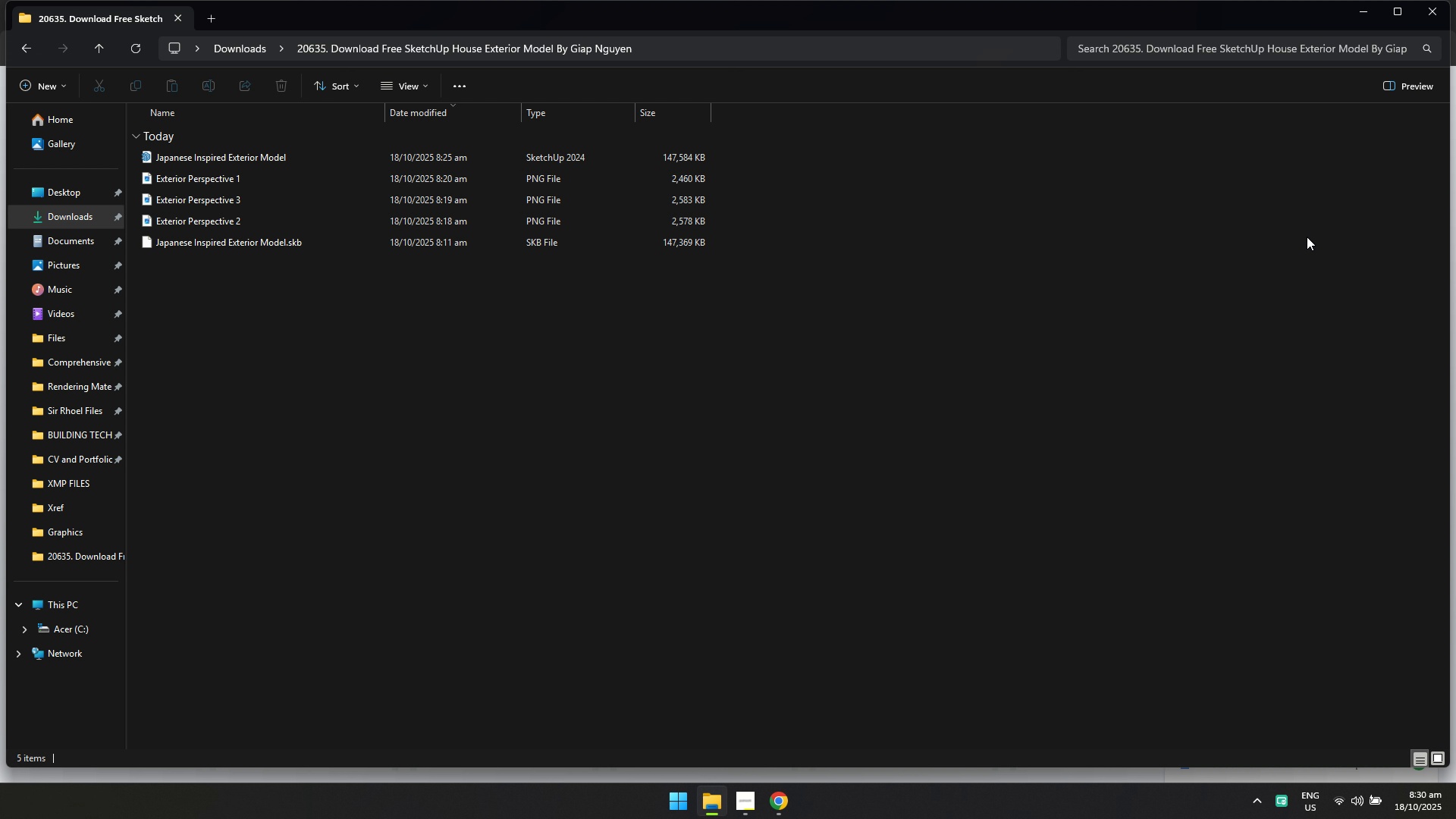 
key(Alt+AltLeft)
 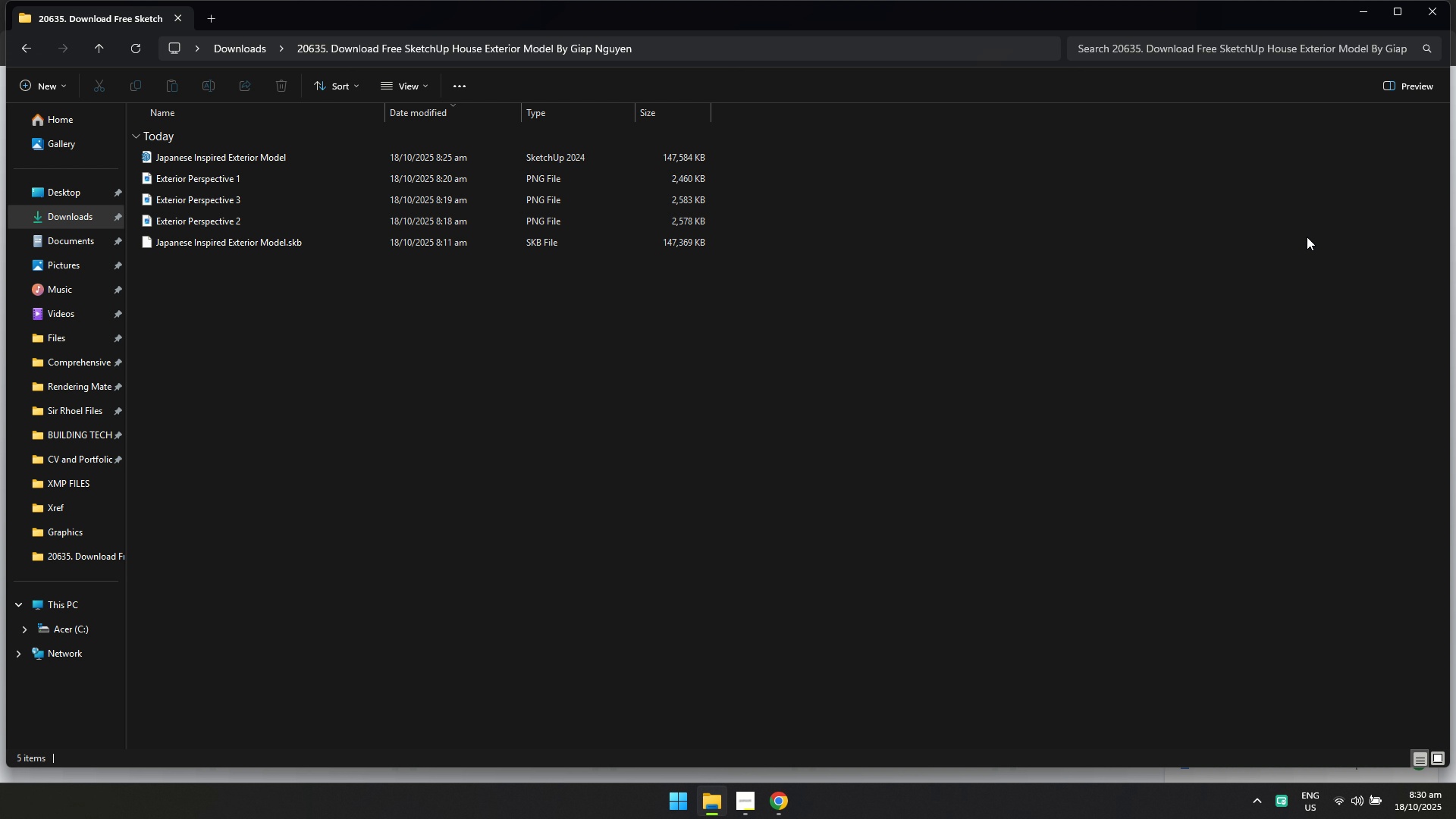 
key(Alt+Tab)
 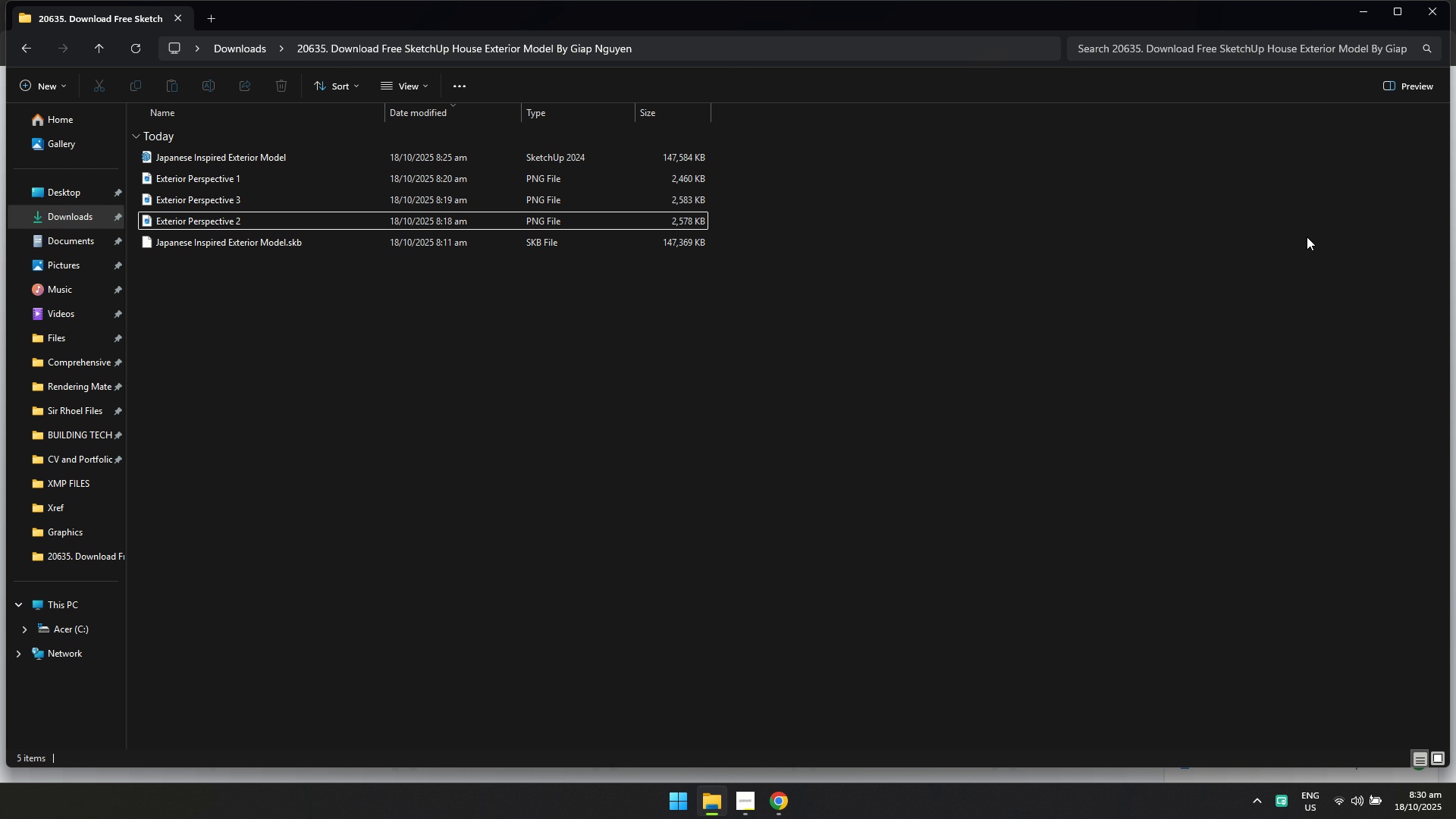 
key(Alt+AltLeft)
 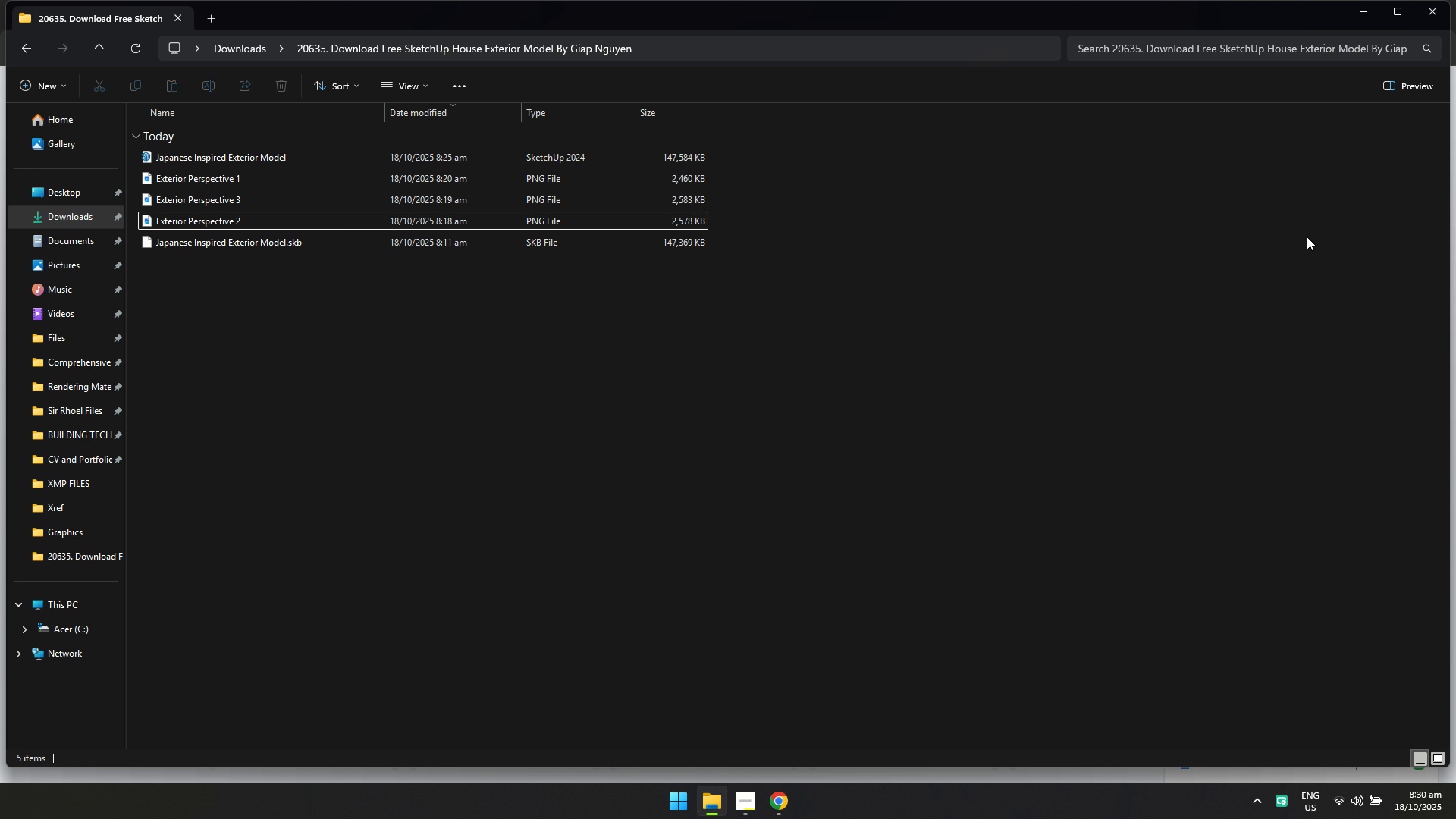 
key(Alt+Tab)
 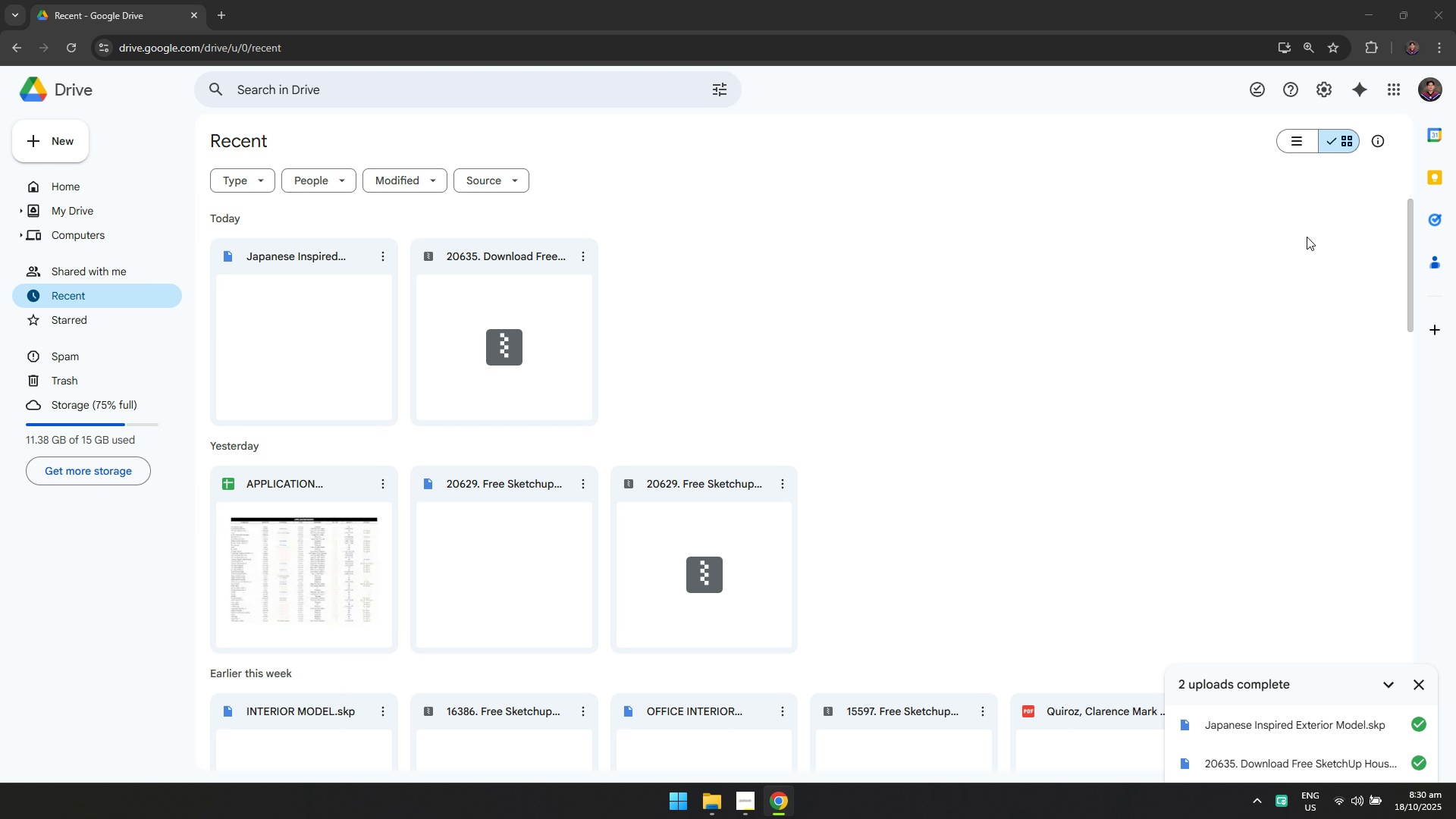 
key(Alt+AltLeft)
 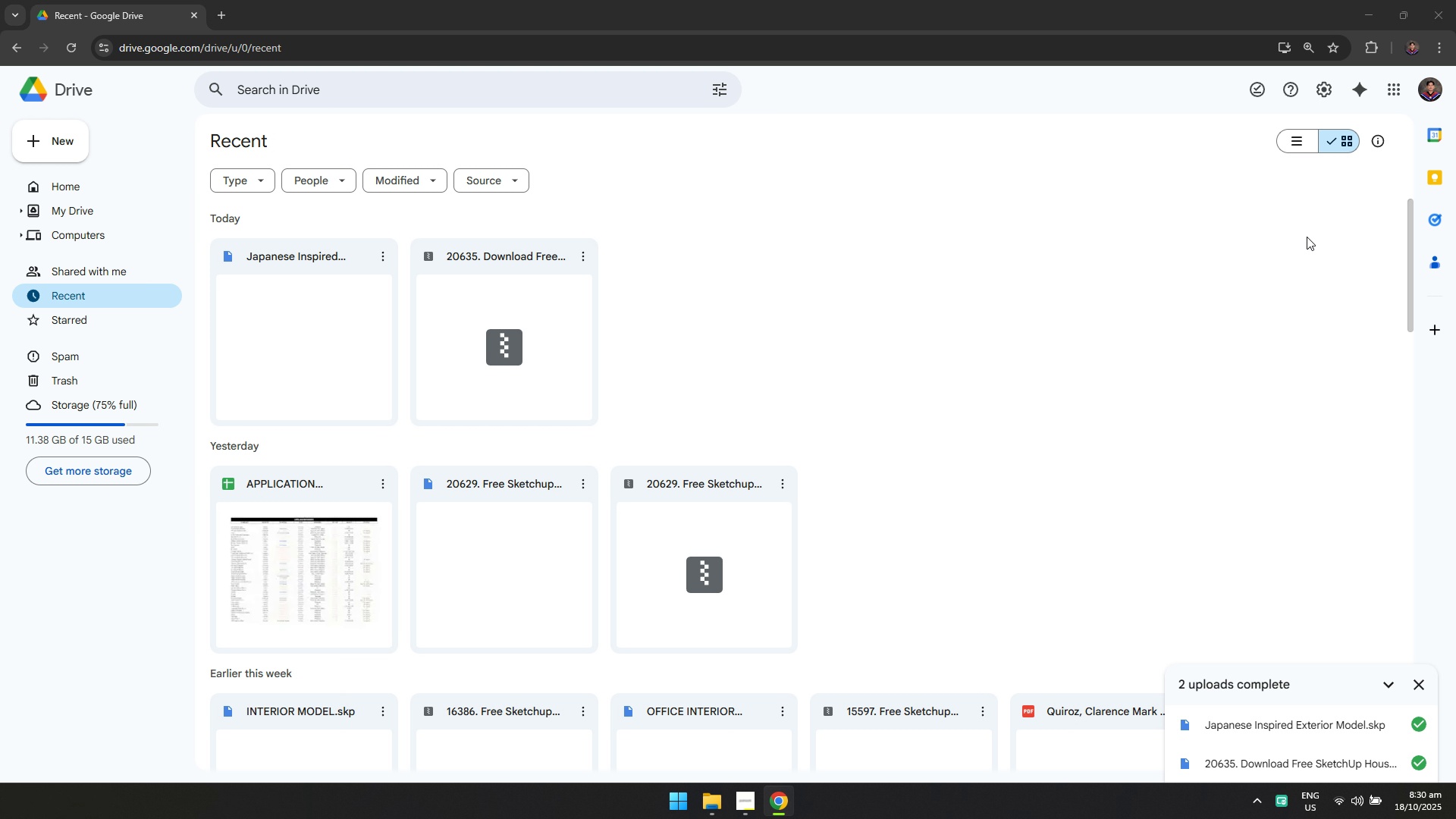 
key(Alt+Tab)
 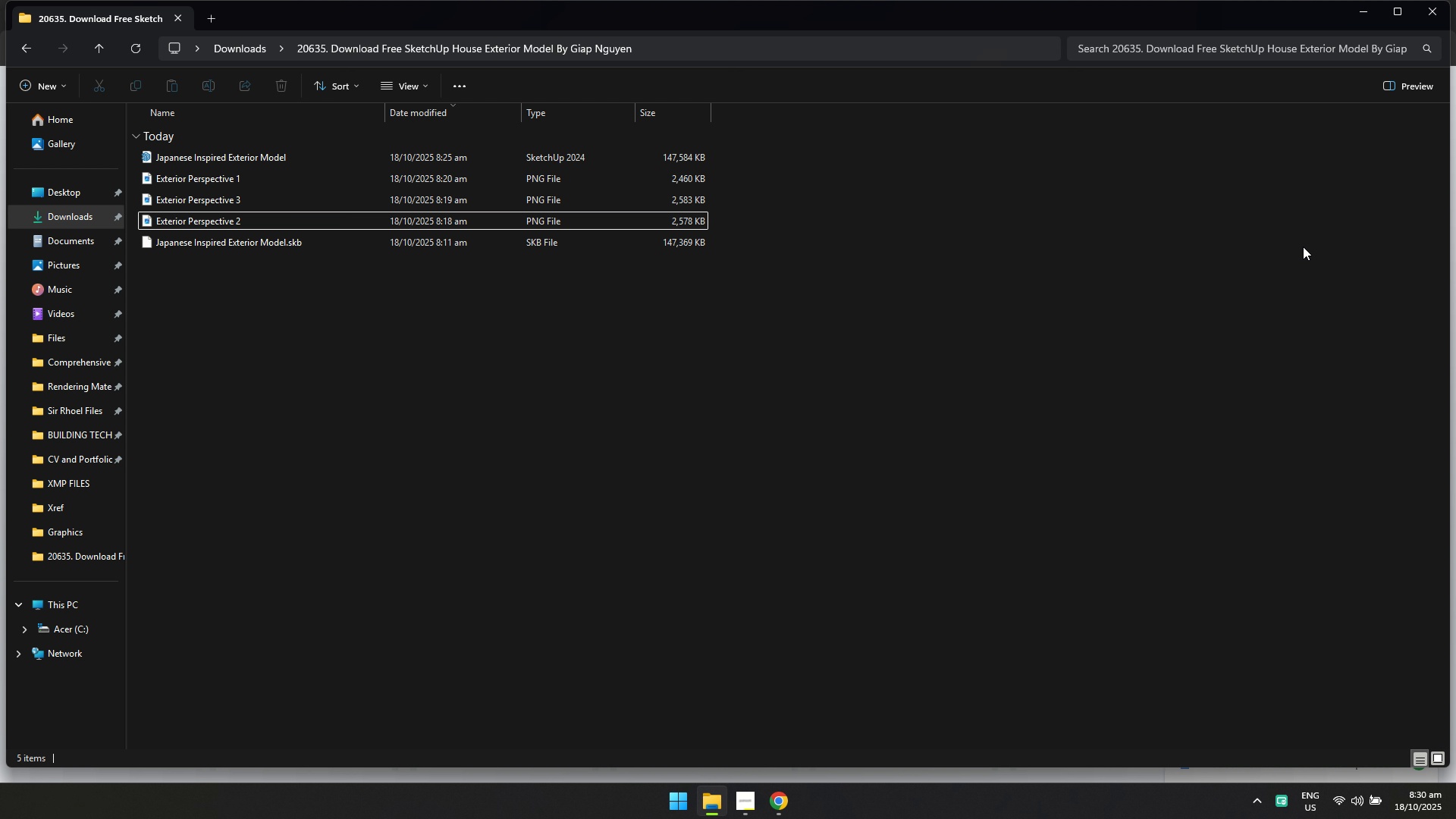 
key(Alt+AltLeft)
 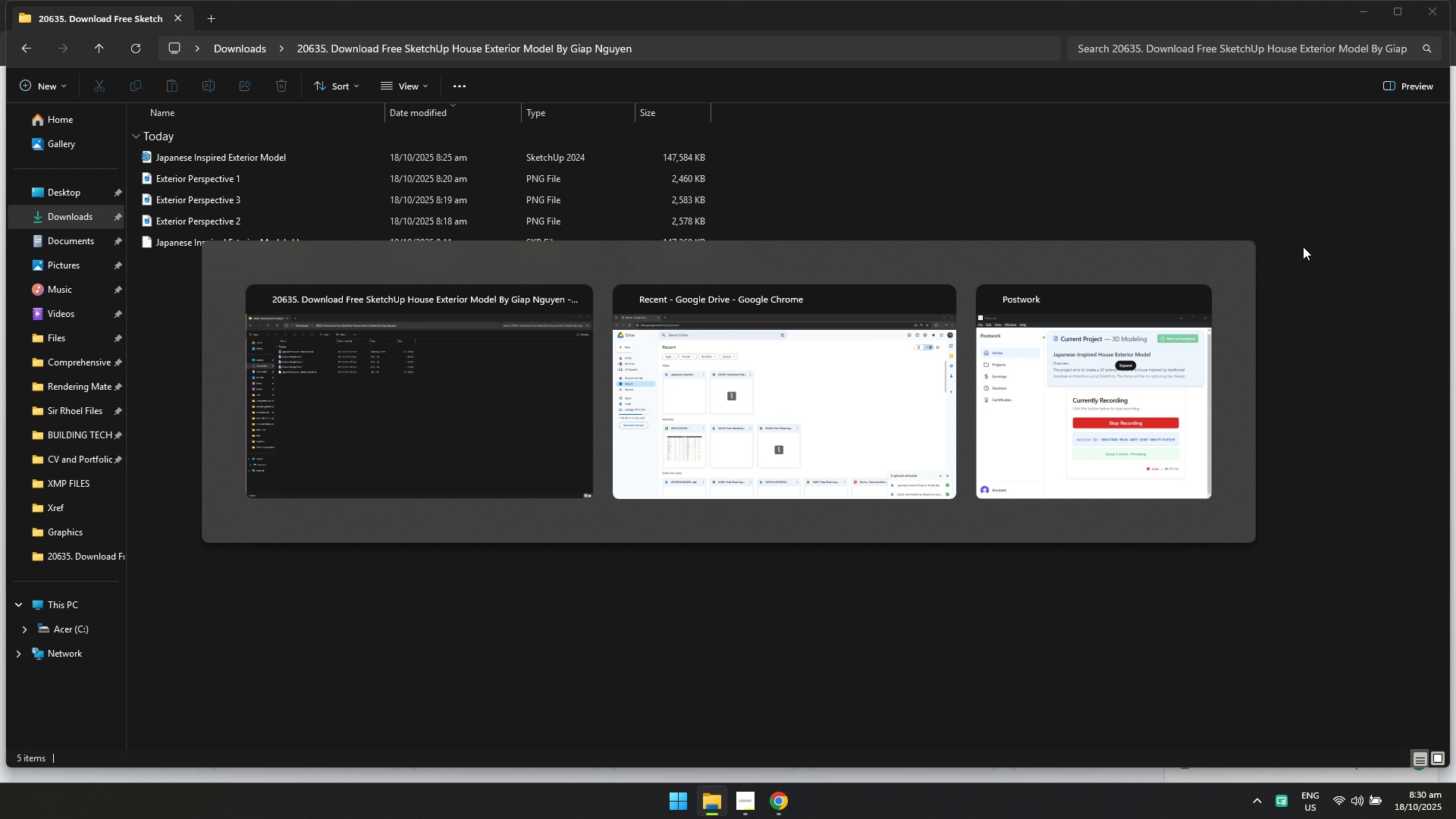 
key(Alt+Tab)
 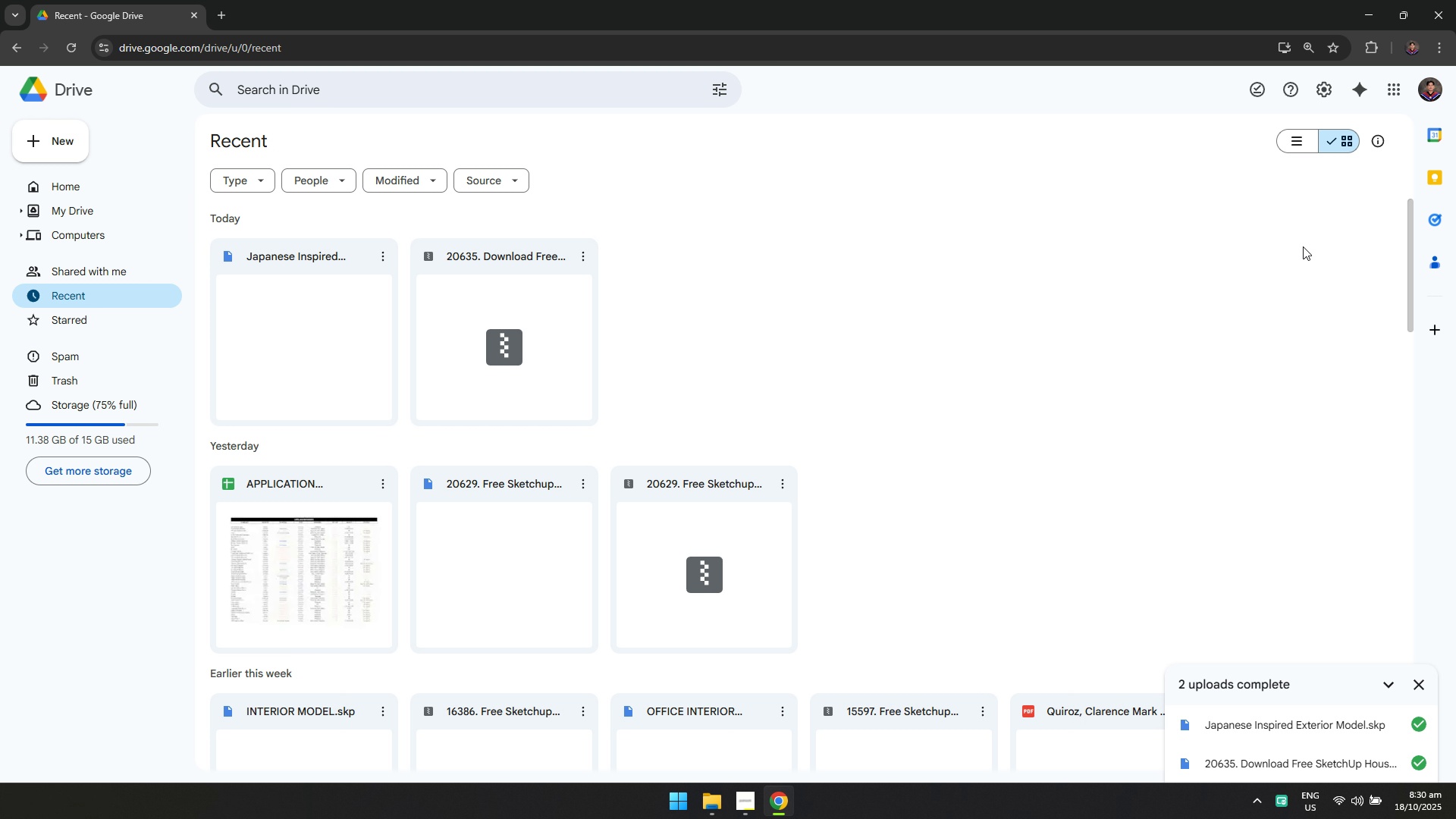 
key(Alt+AltLeft)
 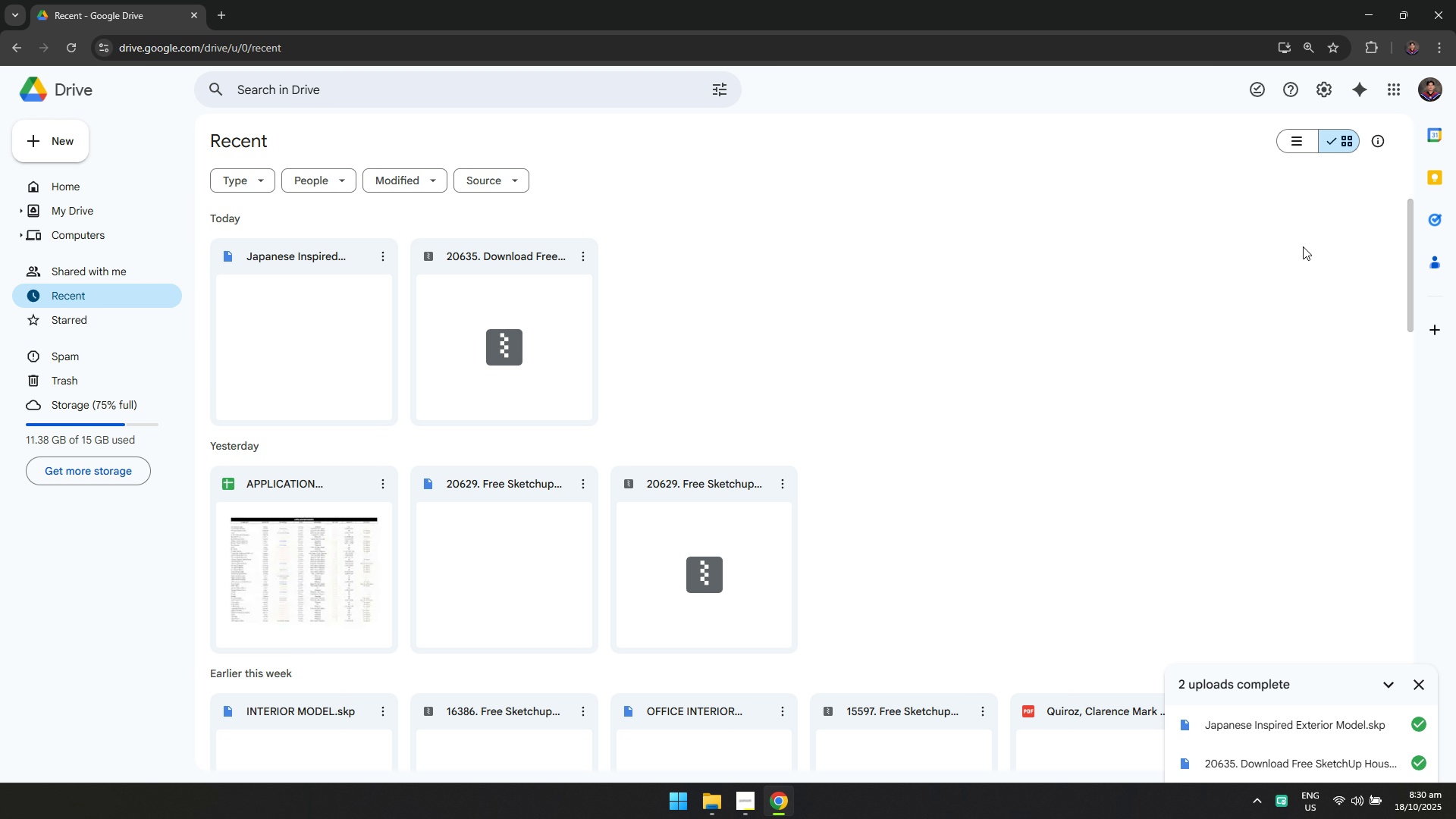 
key(Alt+Tab)
 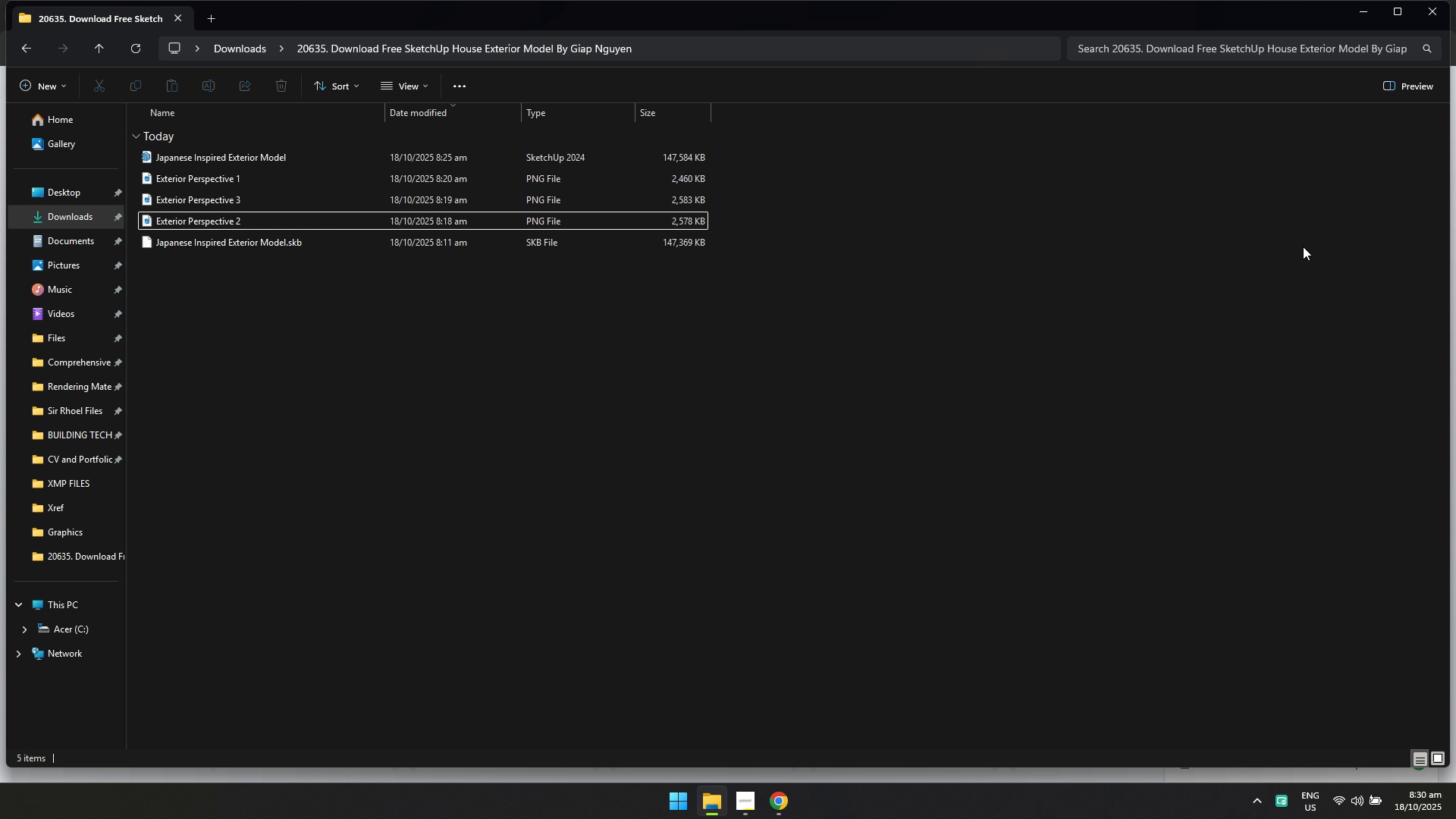 
key(Alt+Tab)
 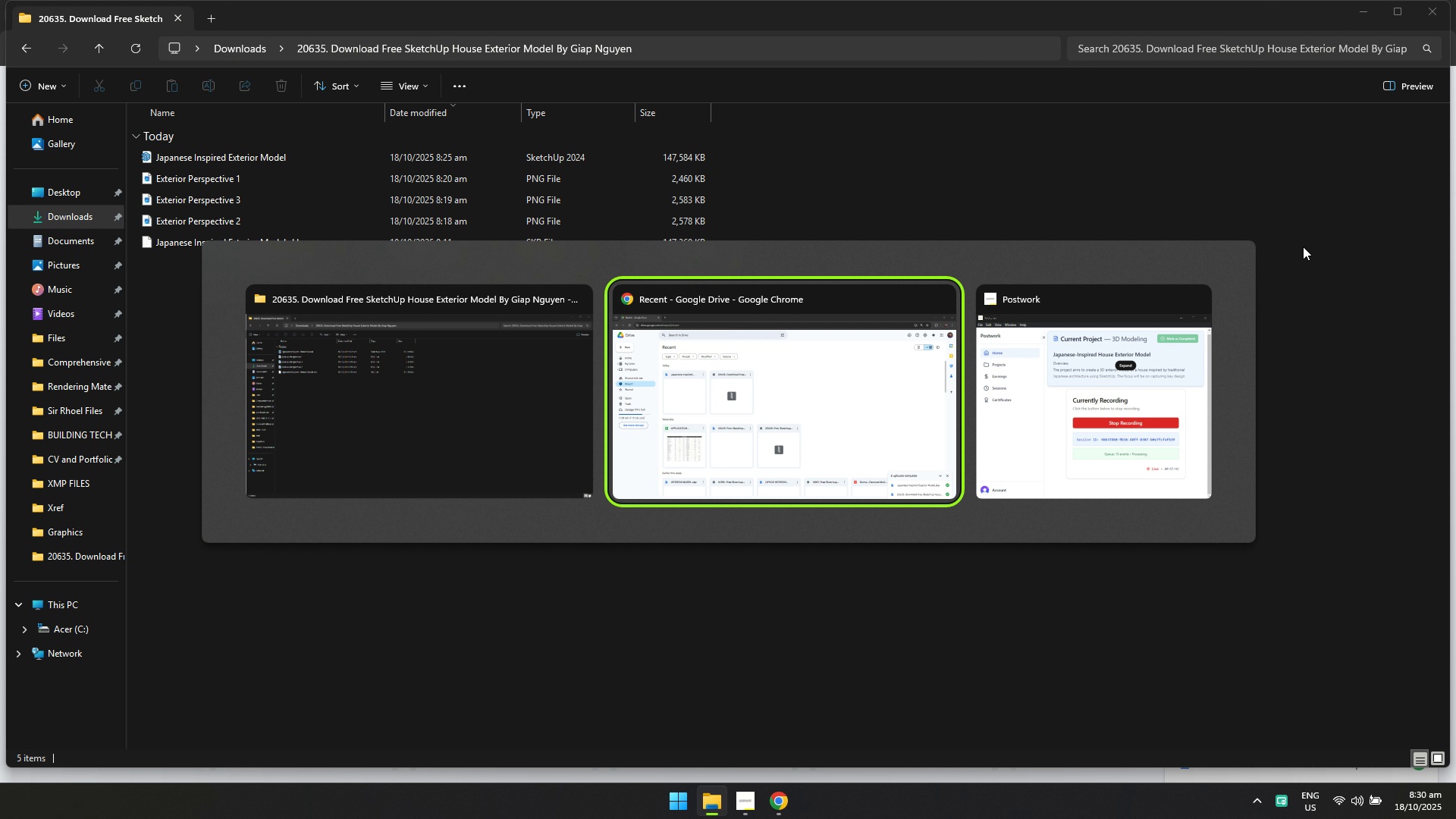 
key(Alt+Tab)